 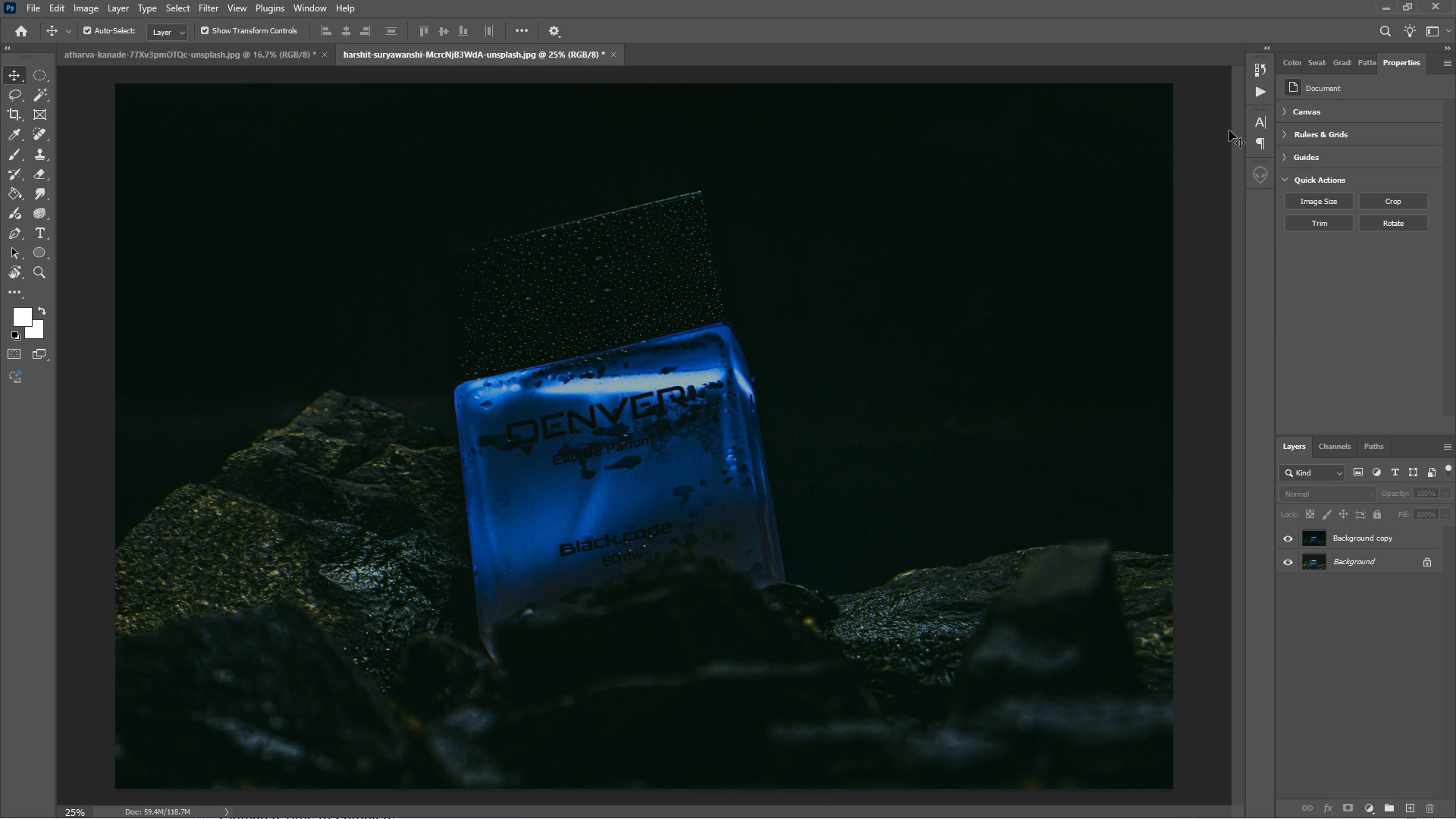 
left_click([176, 52])
 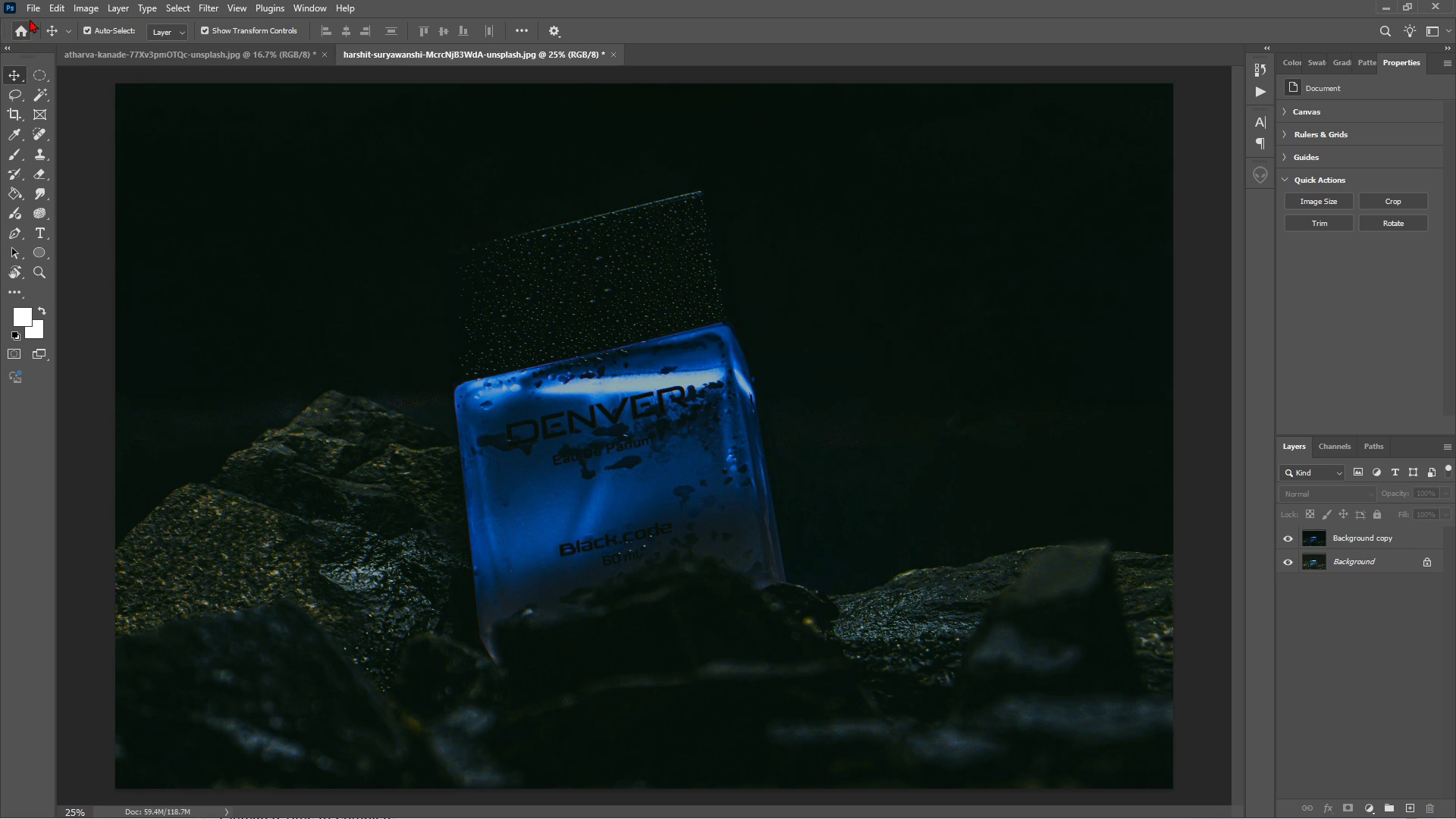 
left_click([42, 3])
 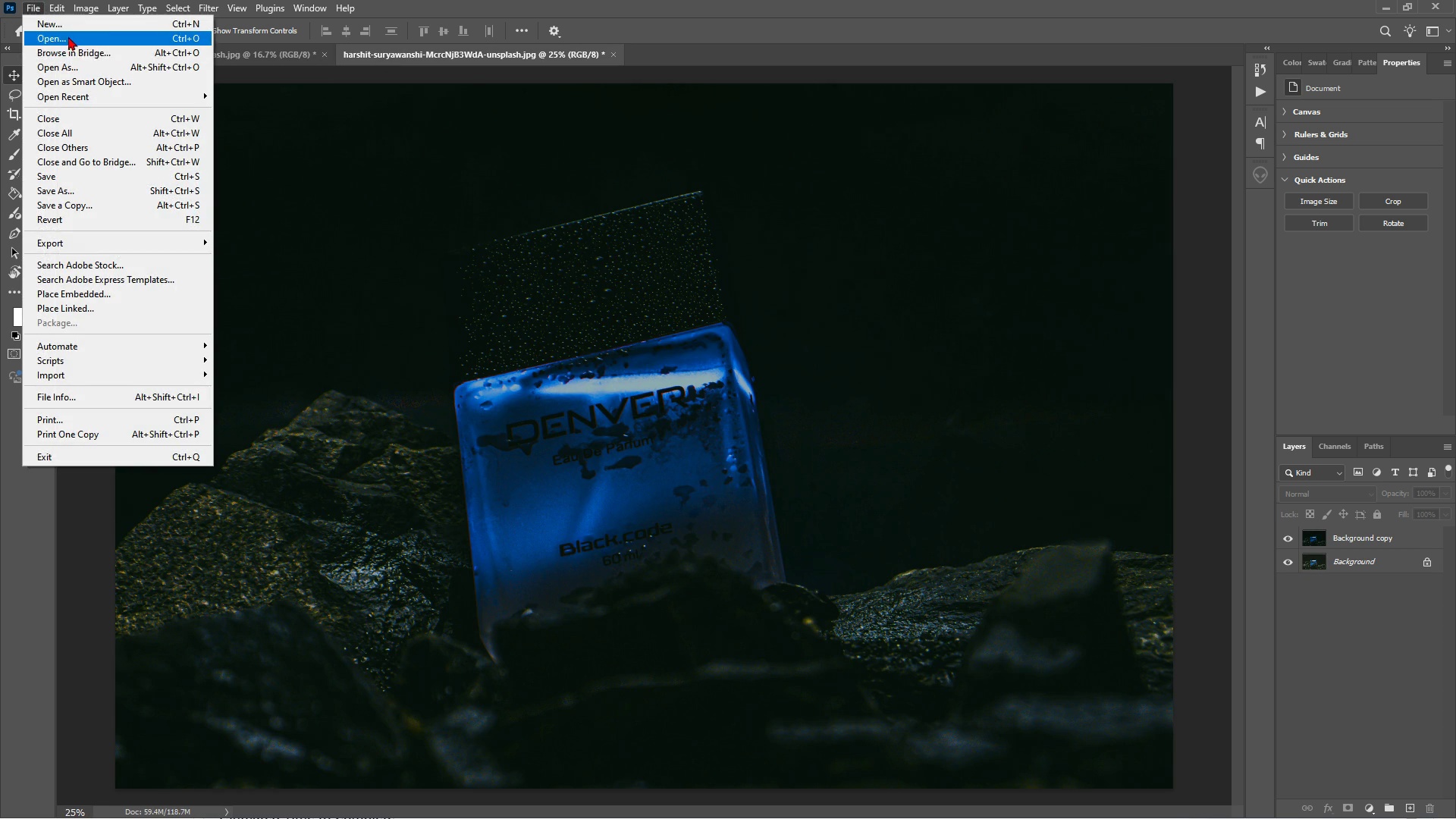 
left_click([68, 36])
 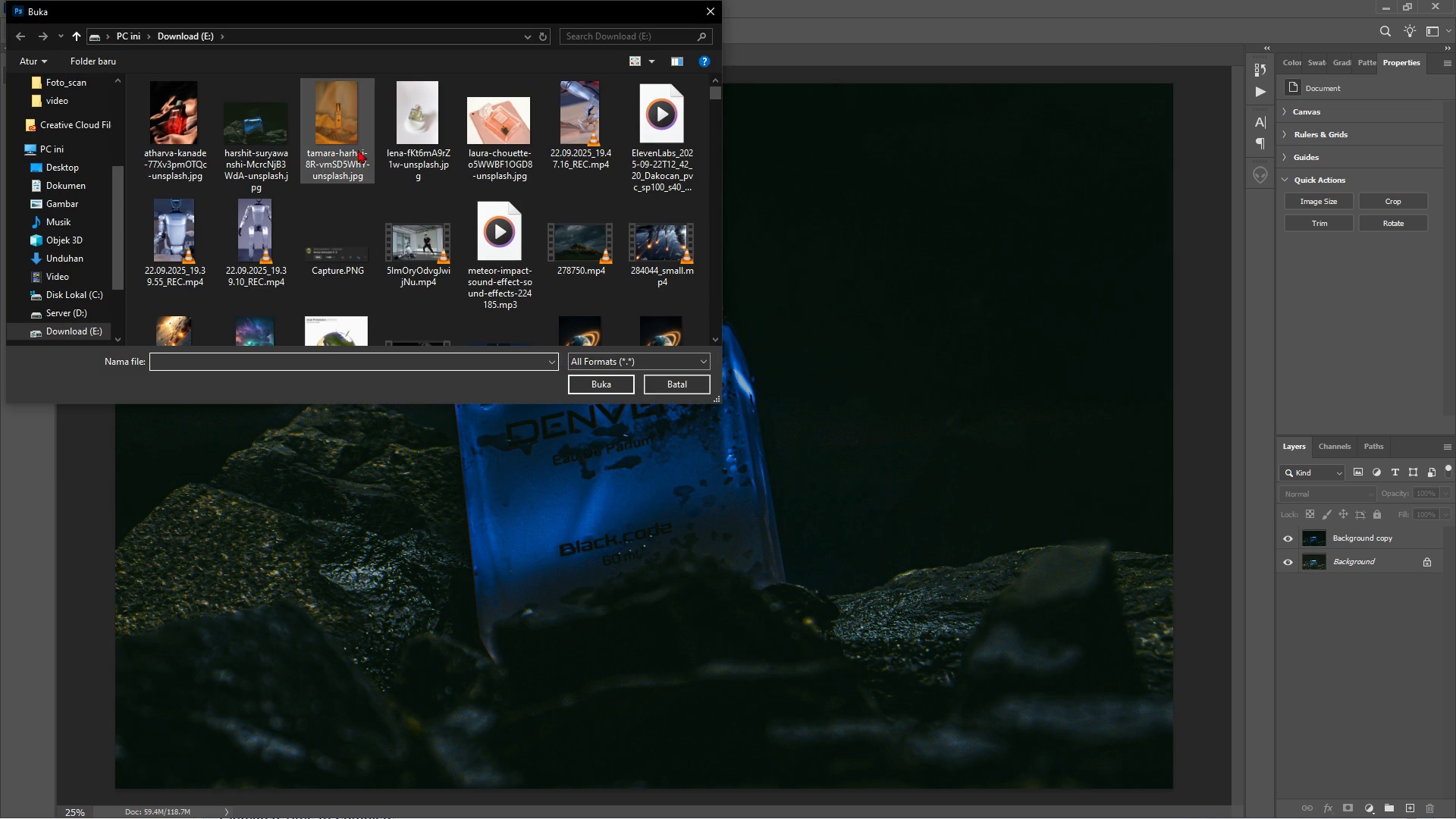 
double_click([349, 143])